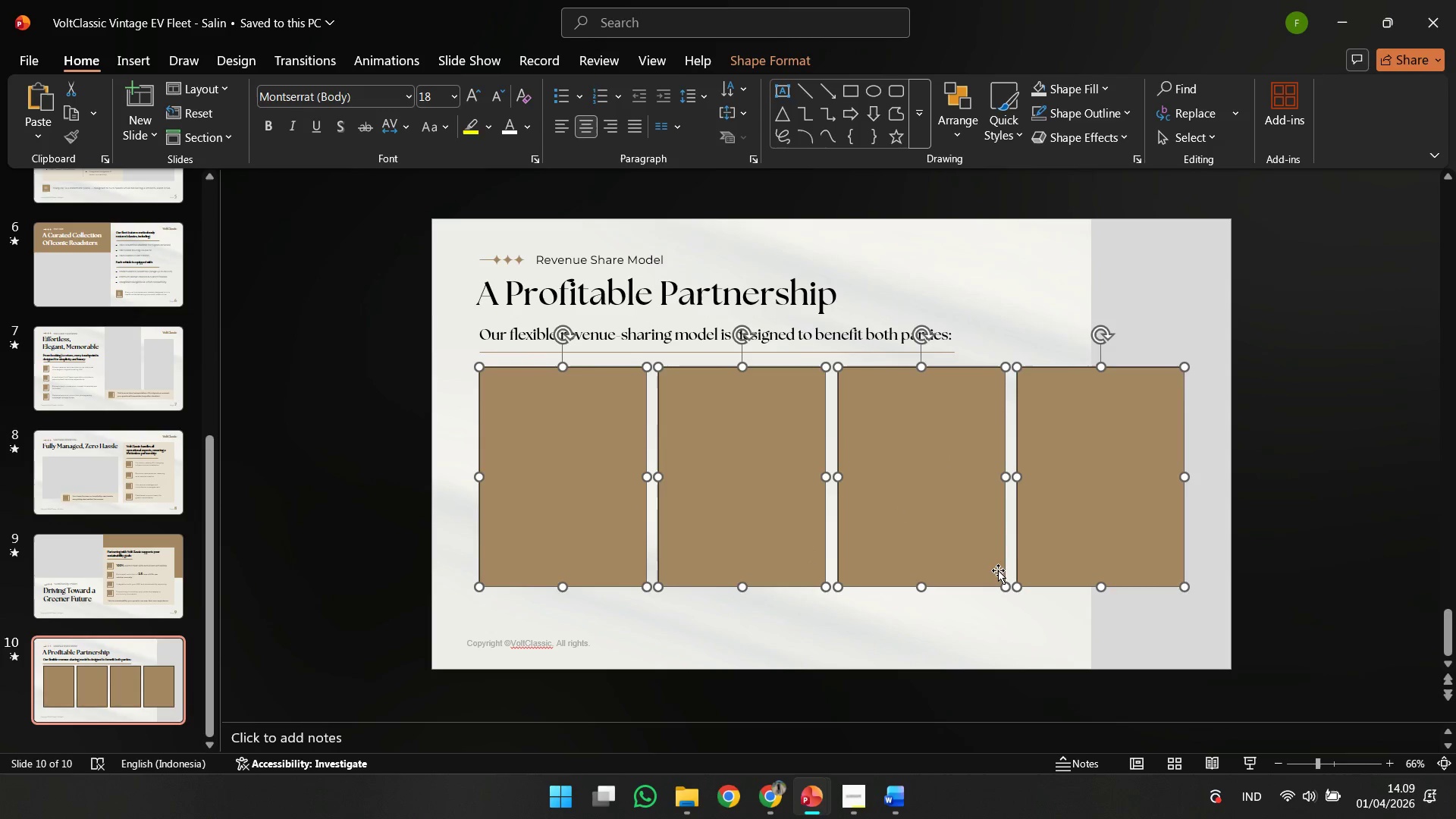 
key(ArrowDown)
 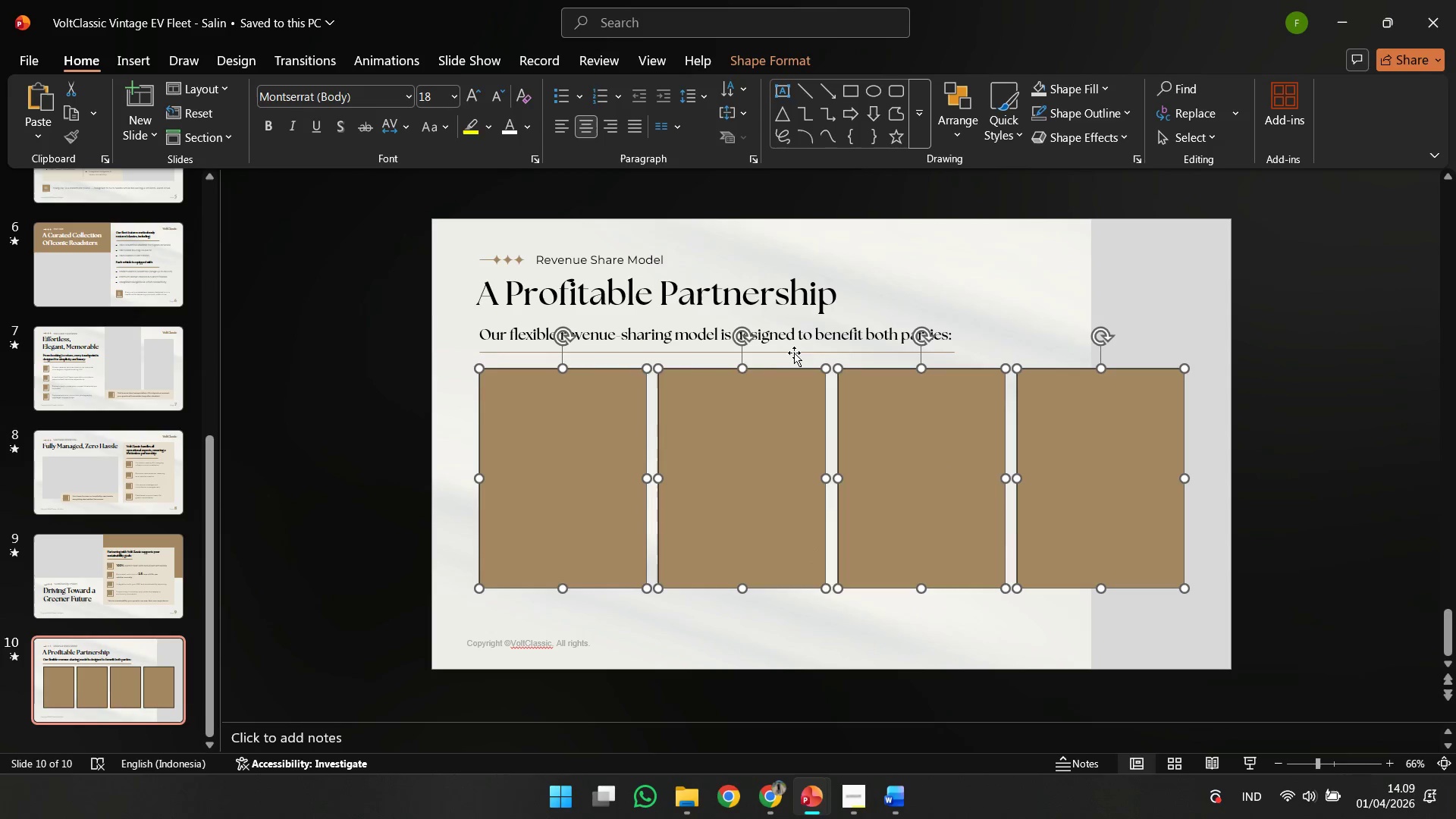 
left_click([794, 352])
 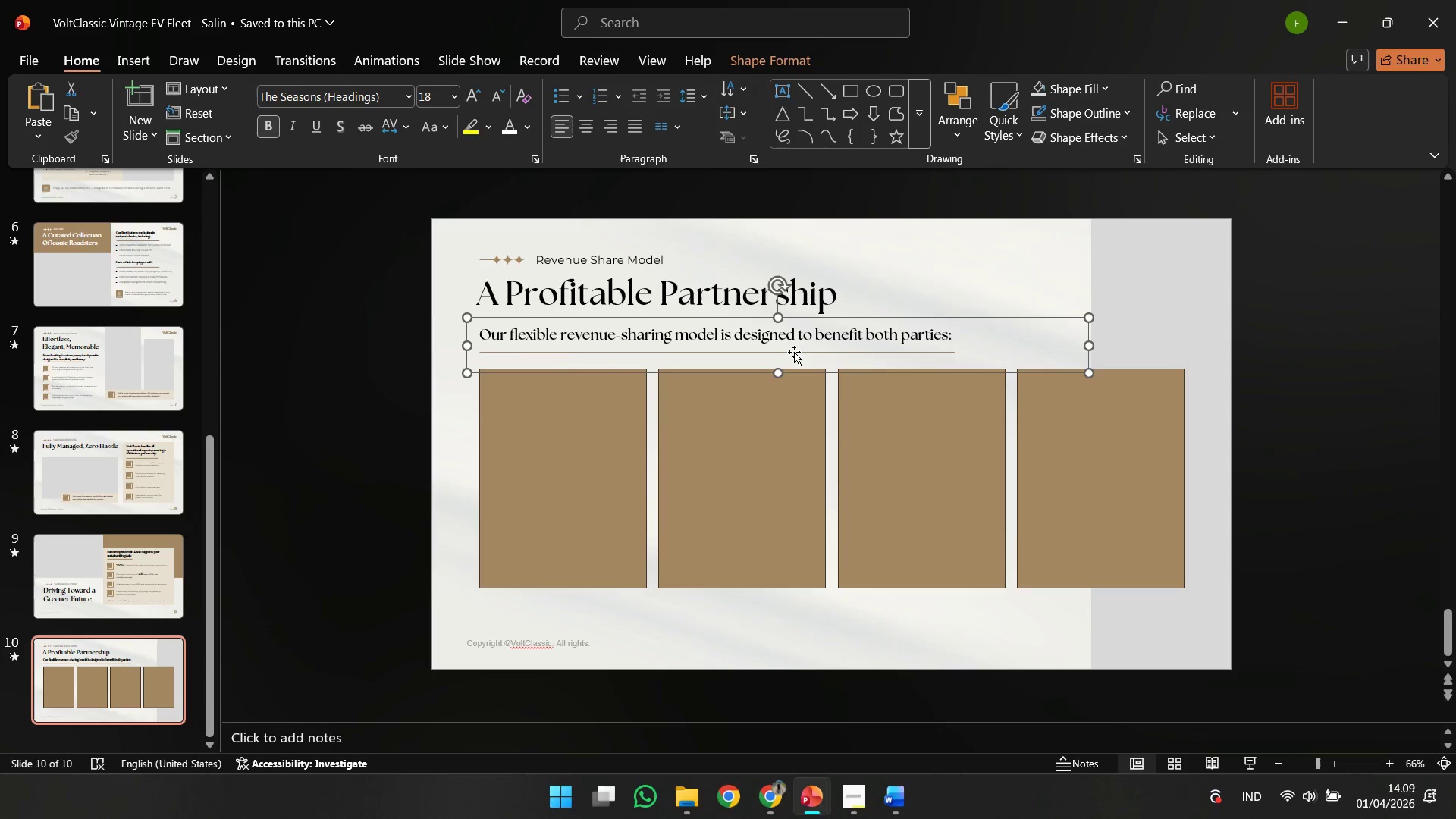 
key(ArrowUp)
 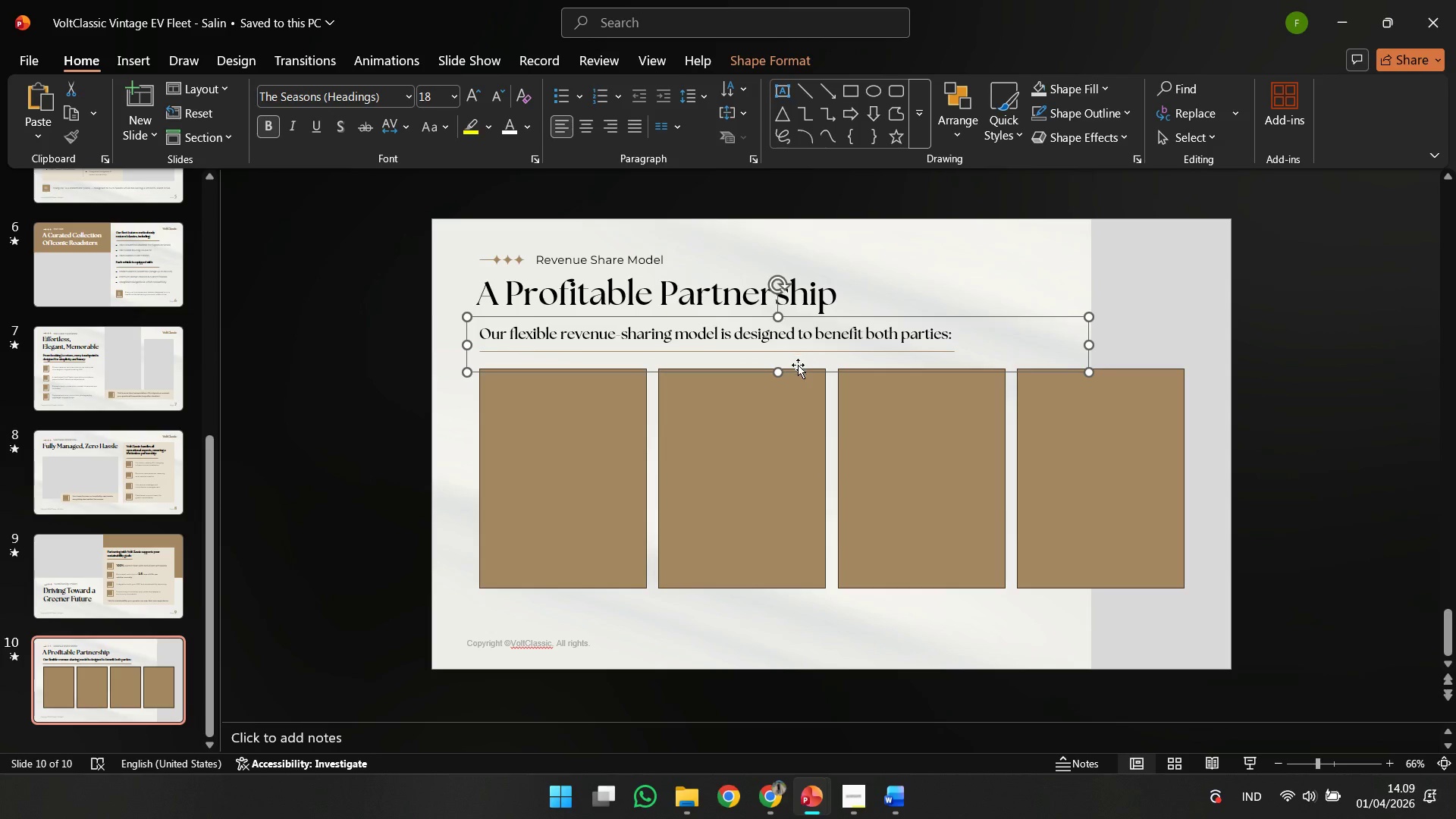 
key(ArrowUp)
 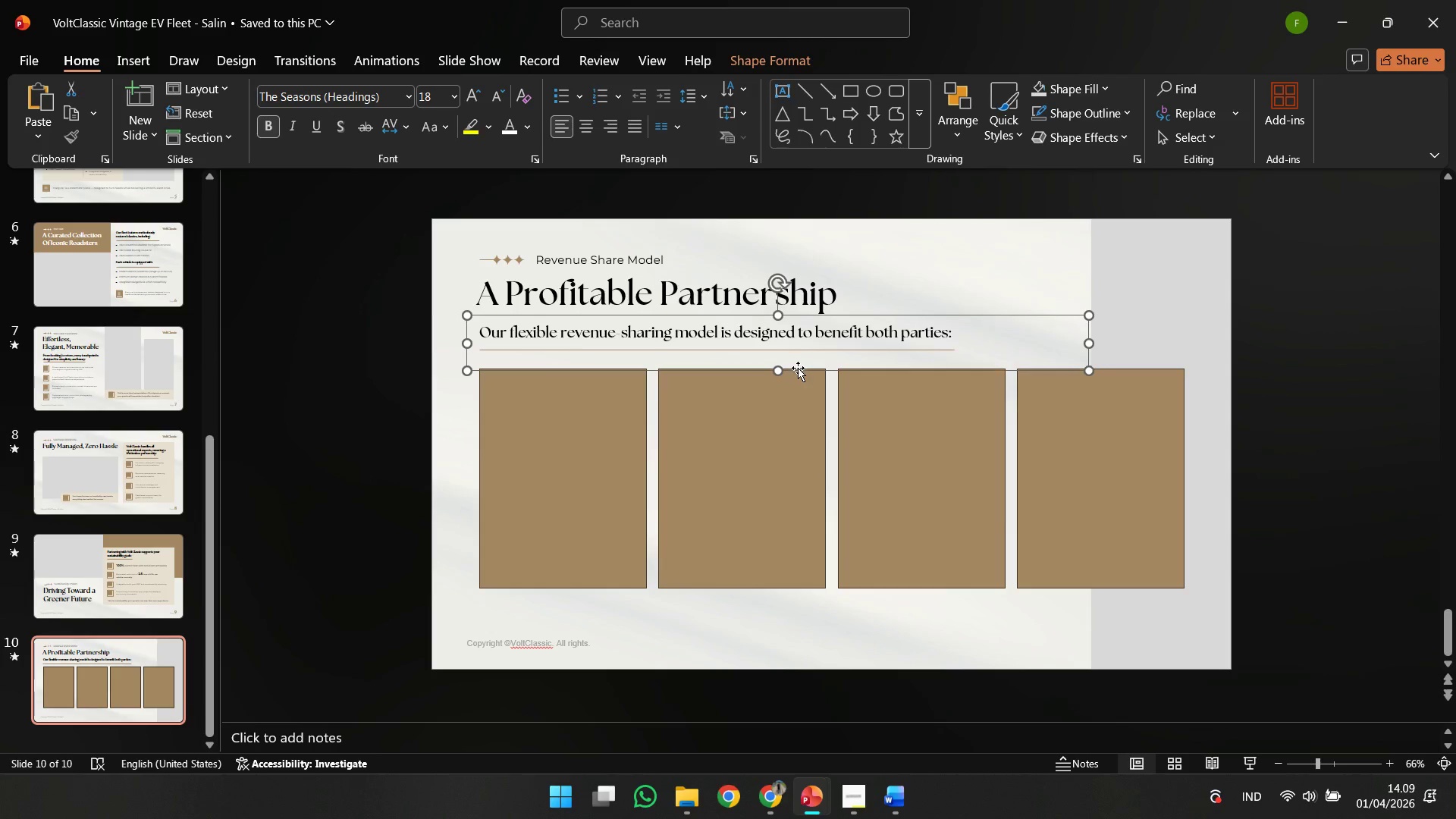 
key(ArrowUp)
 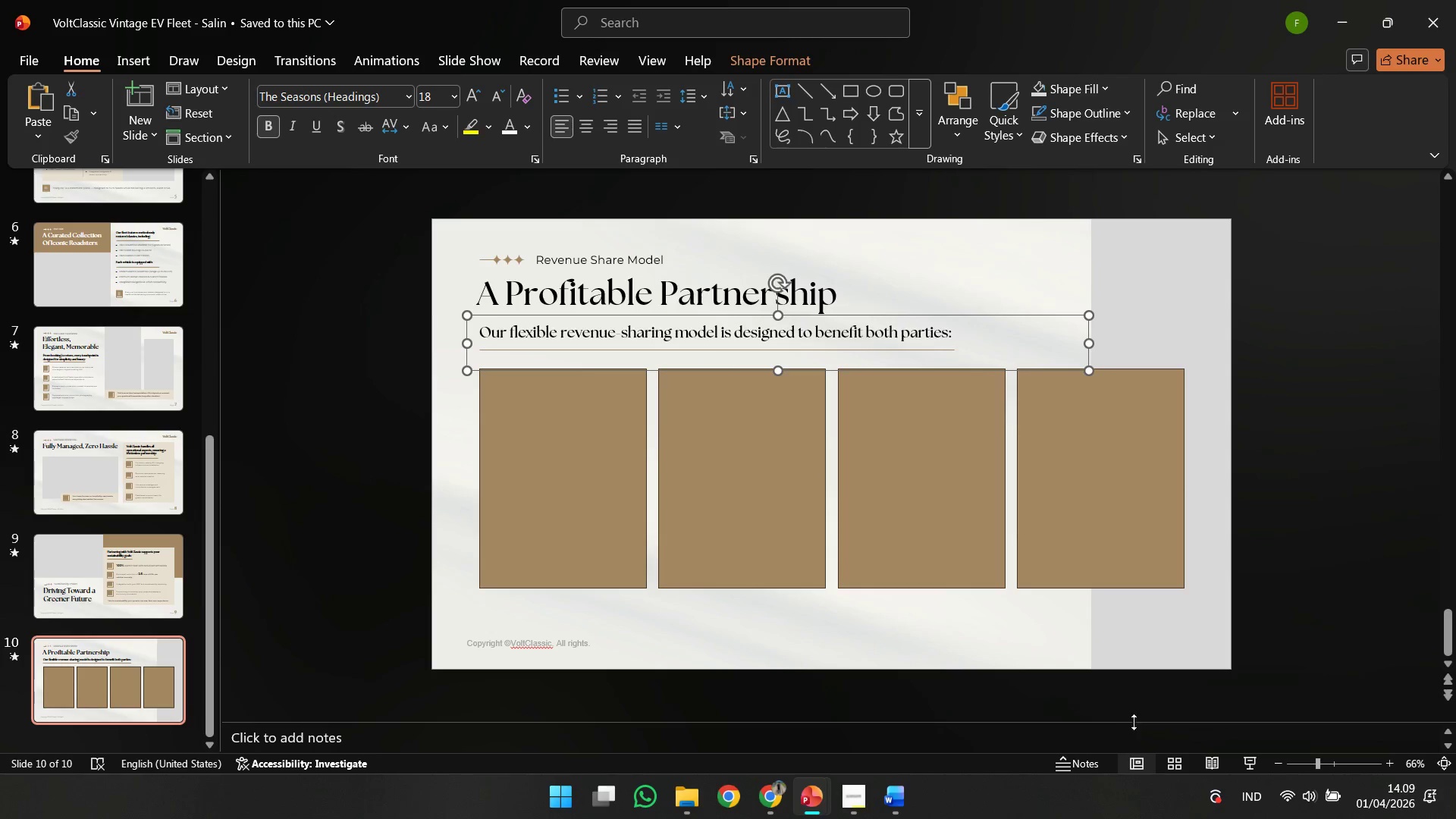 
left_click([1197, 757])
 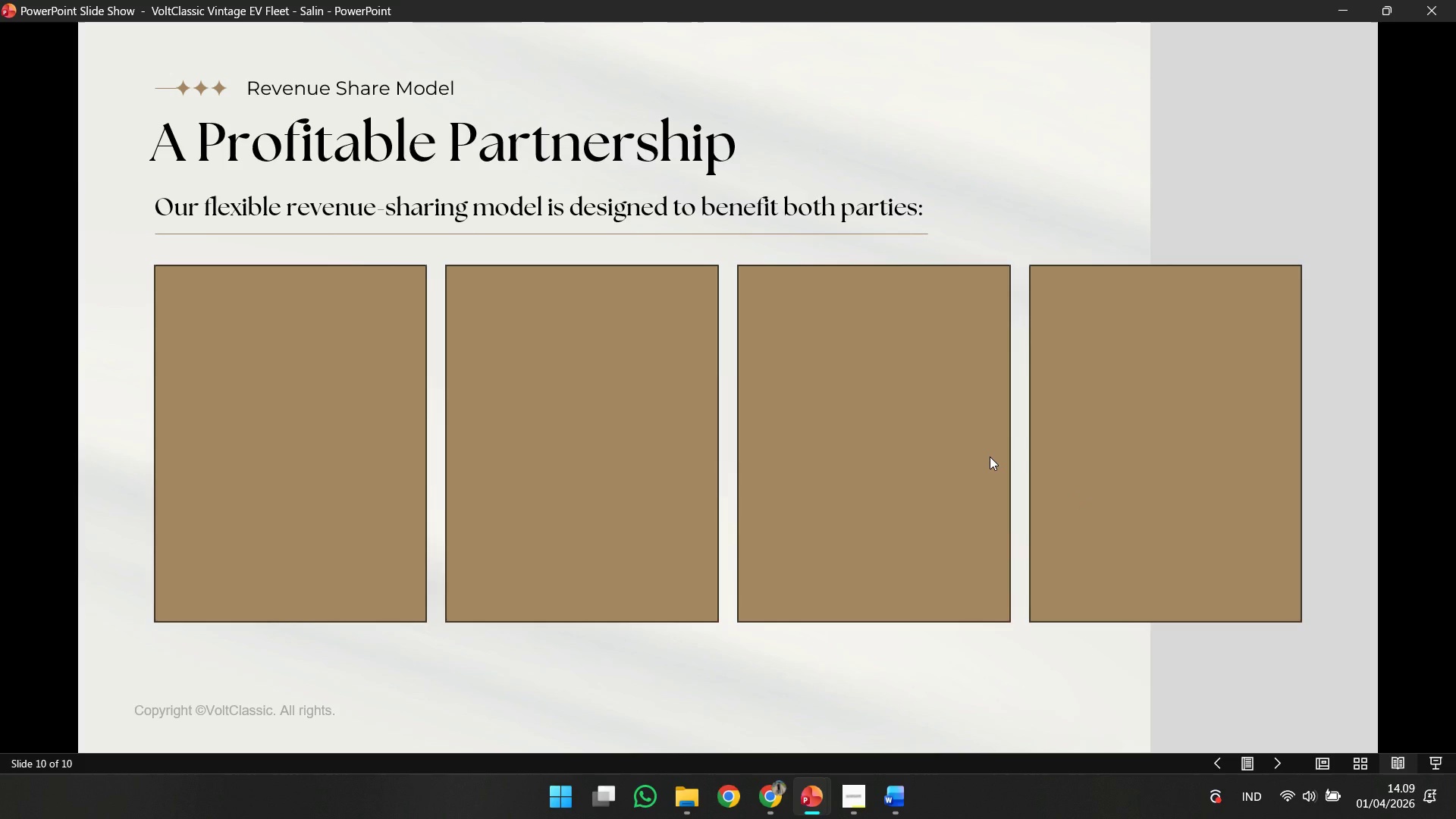 
wait(5.89)
 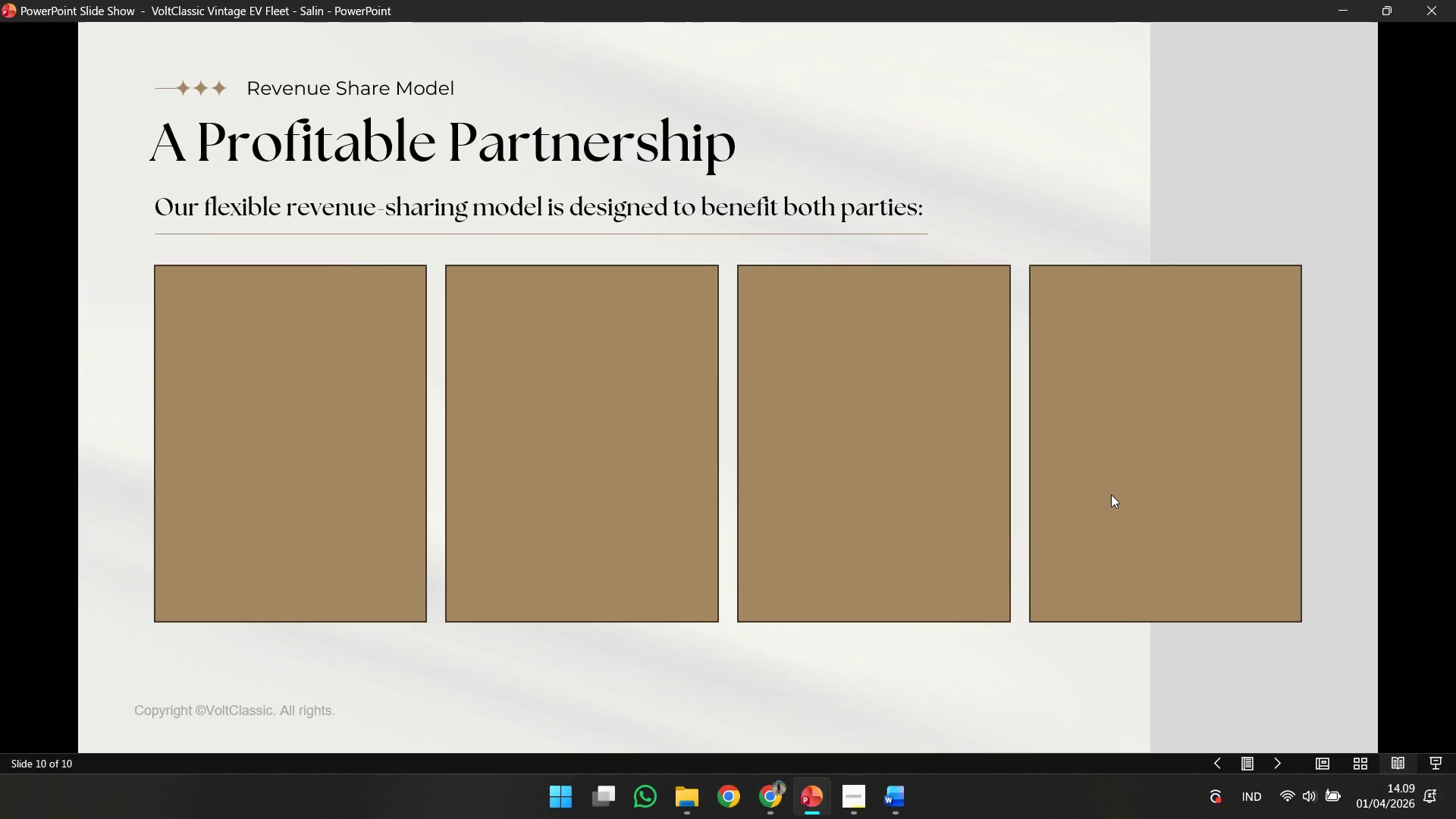 
key(Escape)
 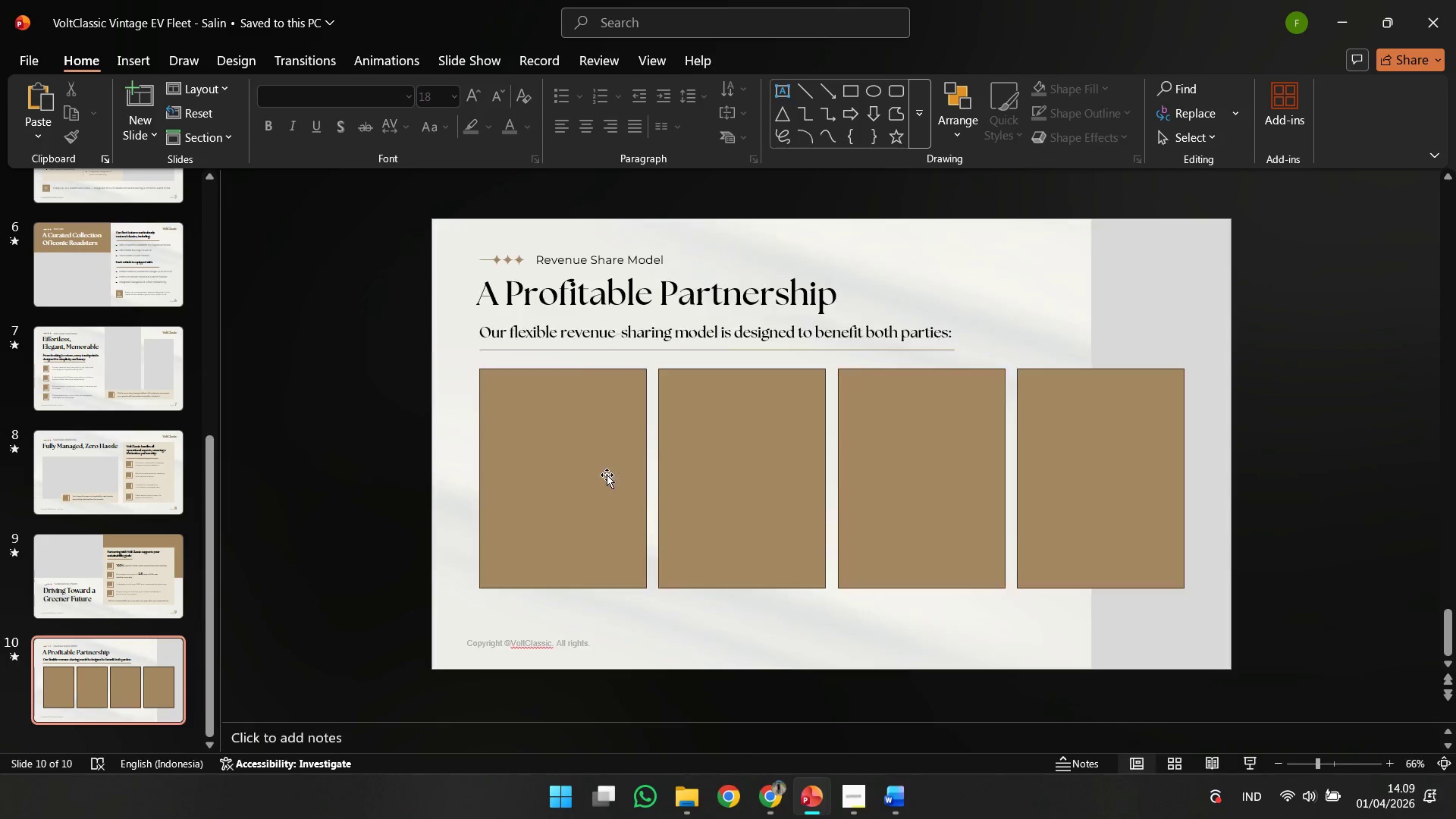 
left_click([607, 475])
 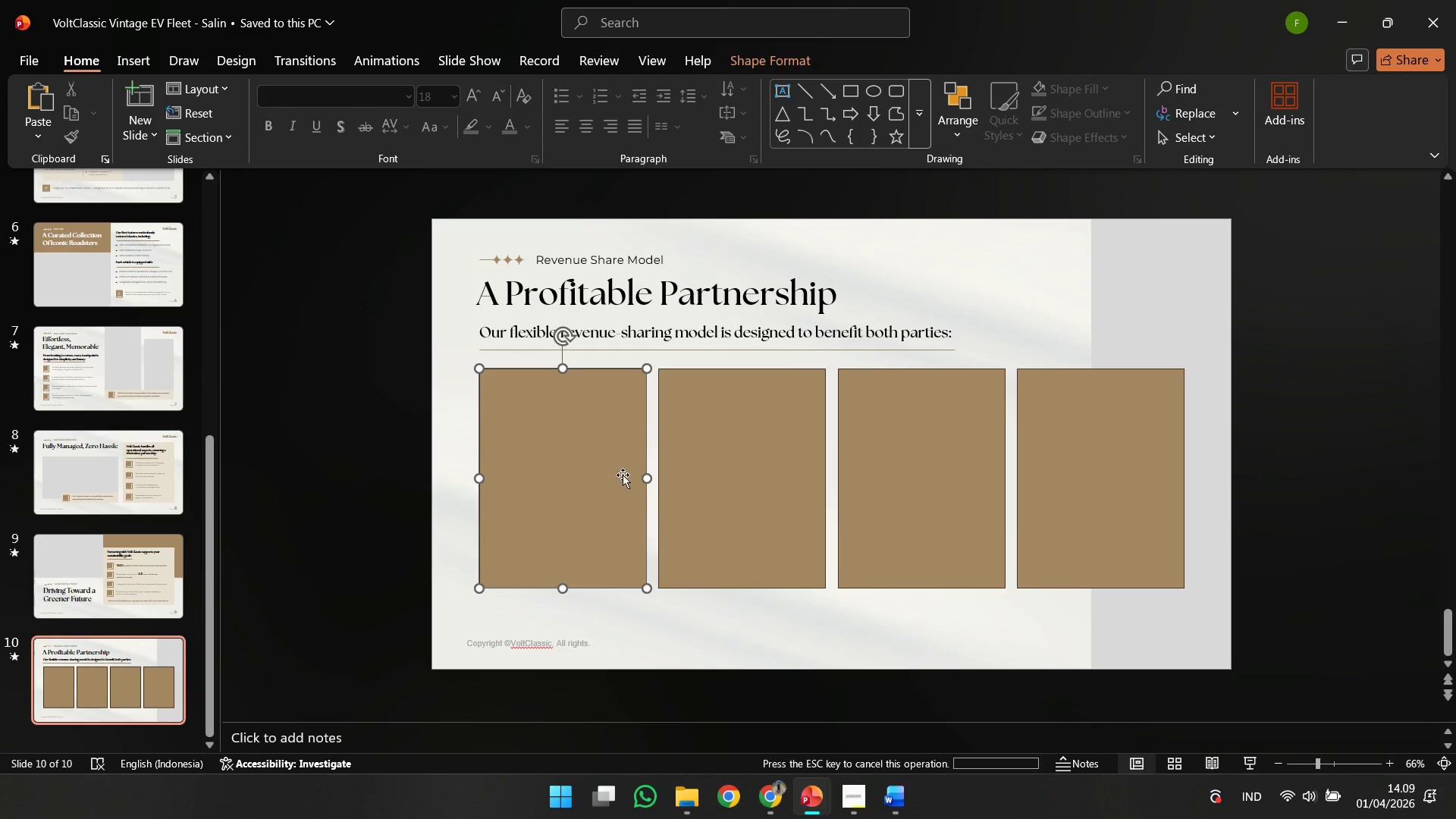 
hold_key(key=ShiftLeft, duration=1.34)
double_click([725, 474])
 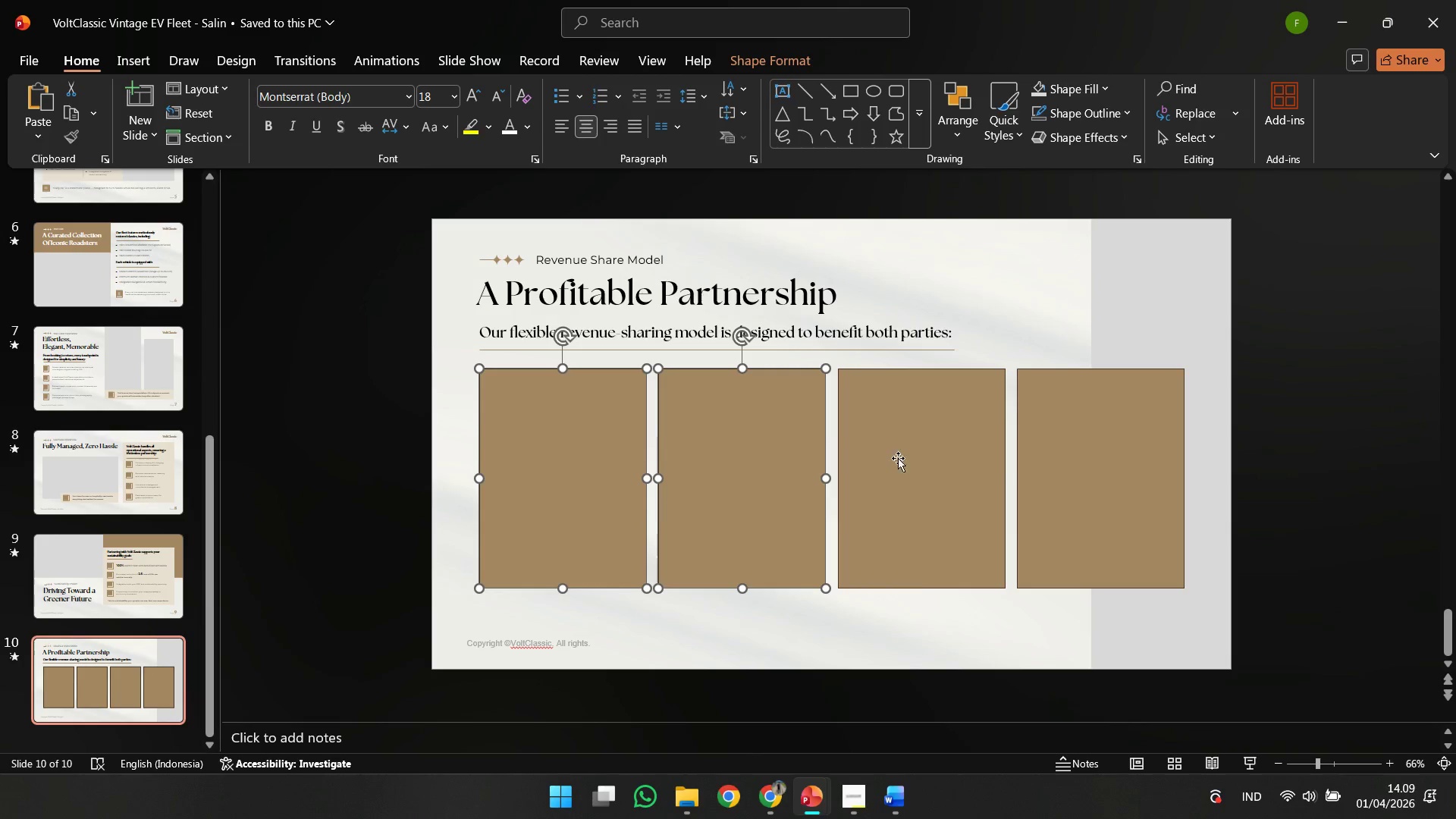 
triple_click([898, 458])
 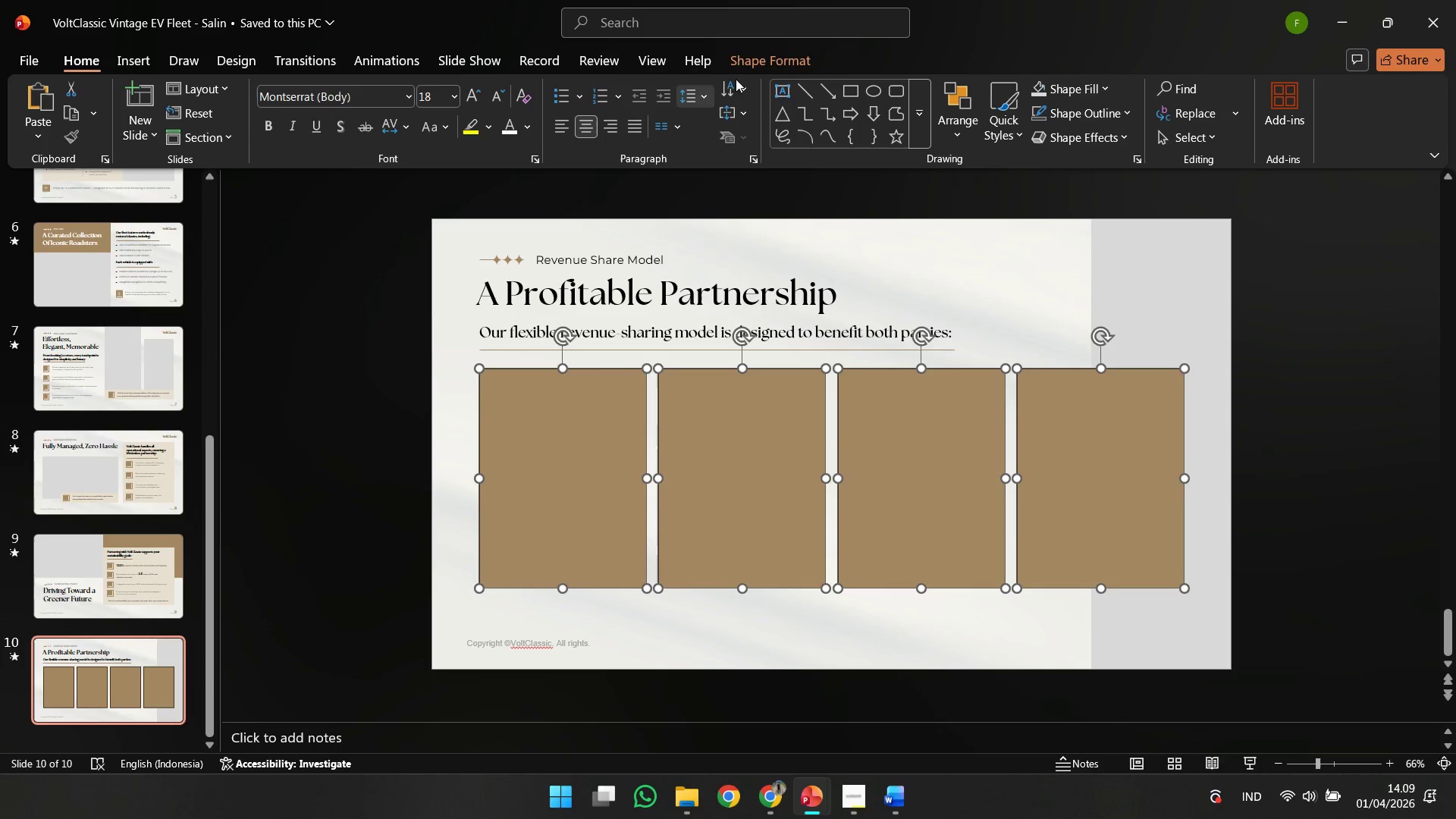 
left_click([1069, 97])
 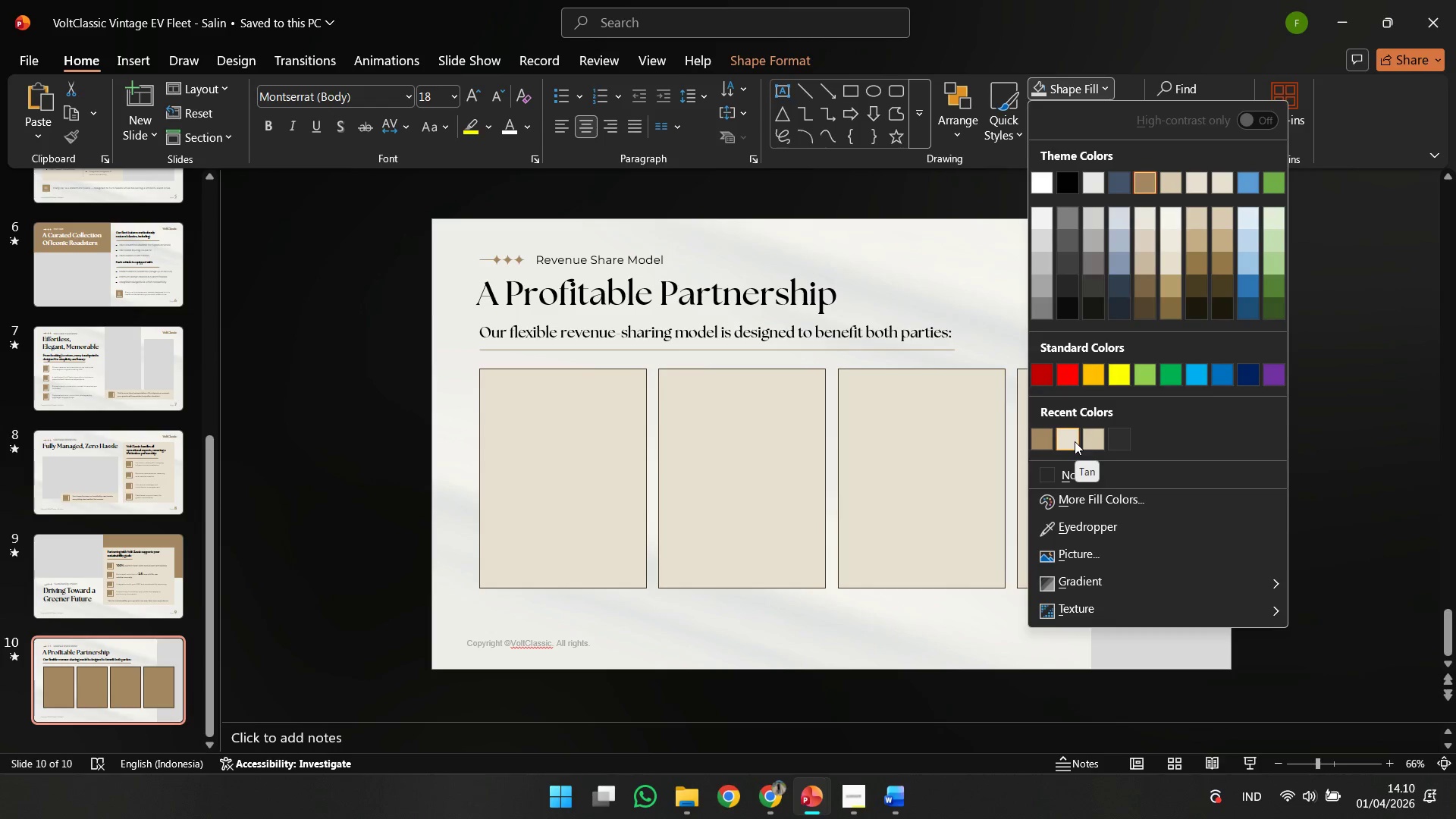 
left_click([1075, 441])
 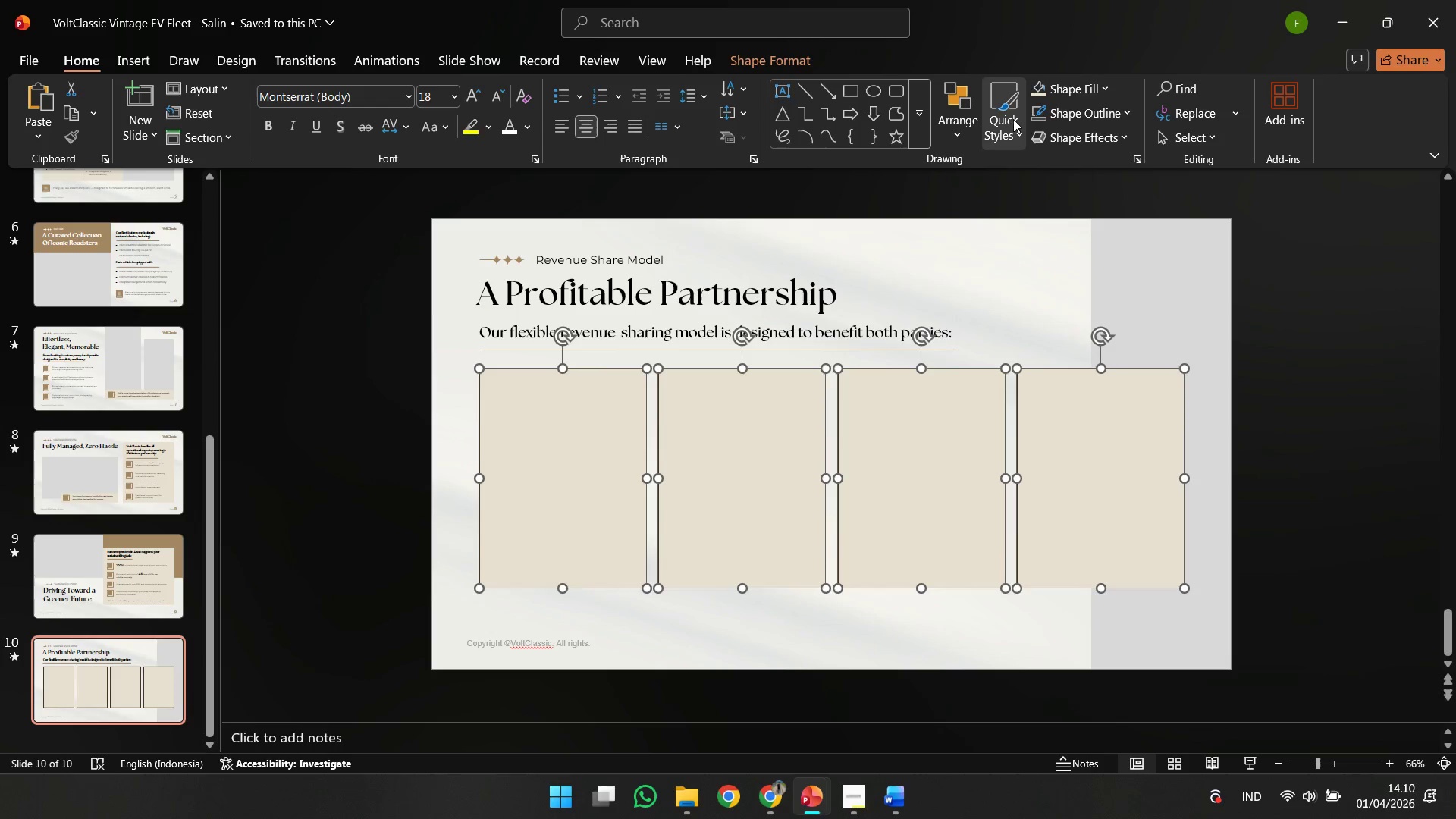 
left_click([1033, 113])
 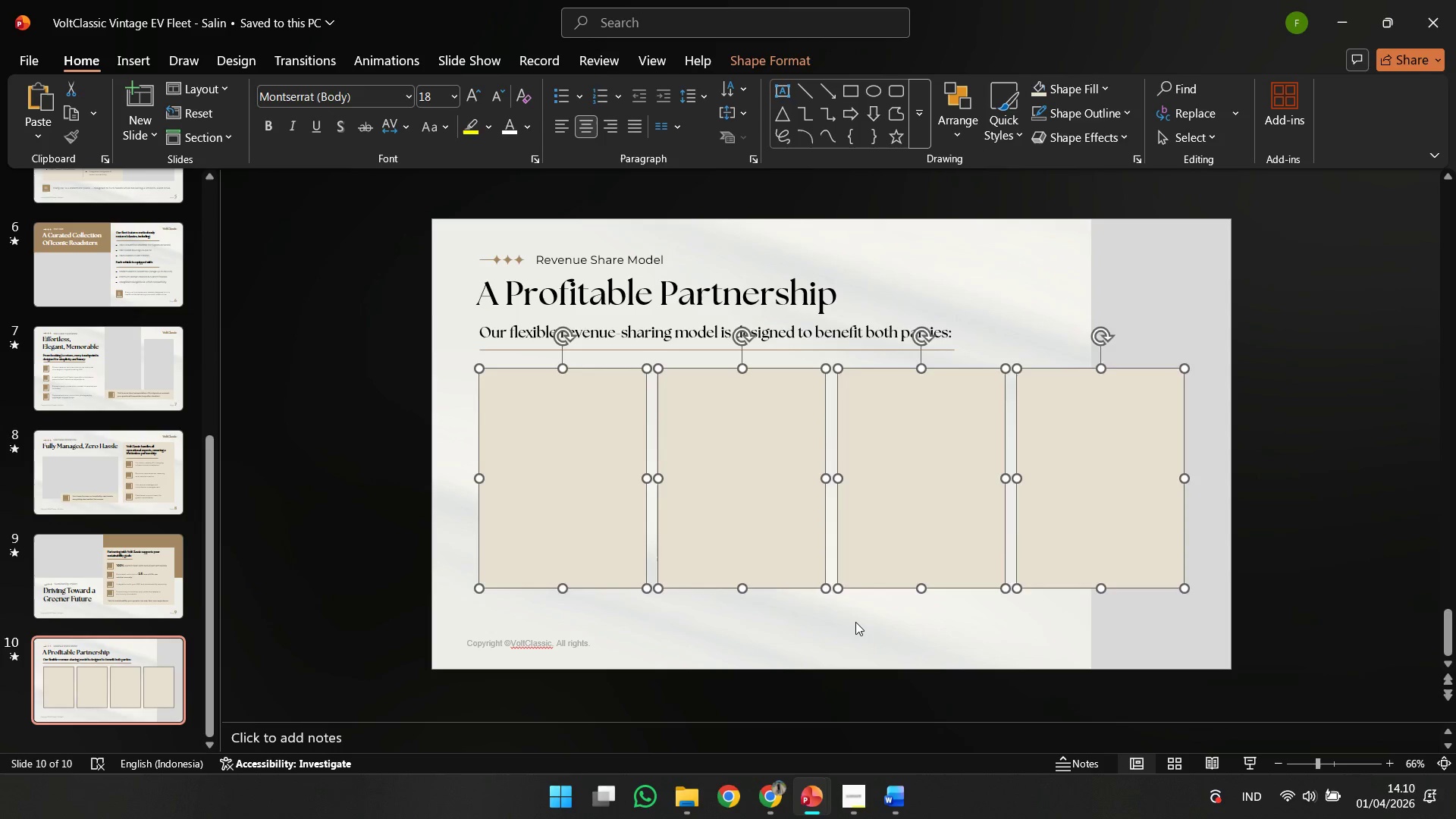 
left_click([855, 622])
 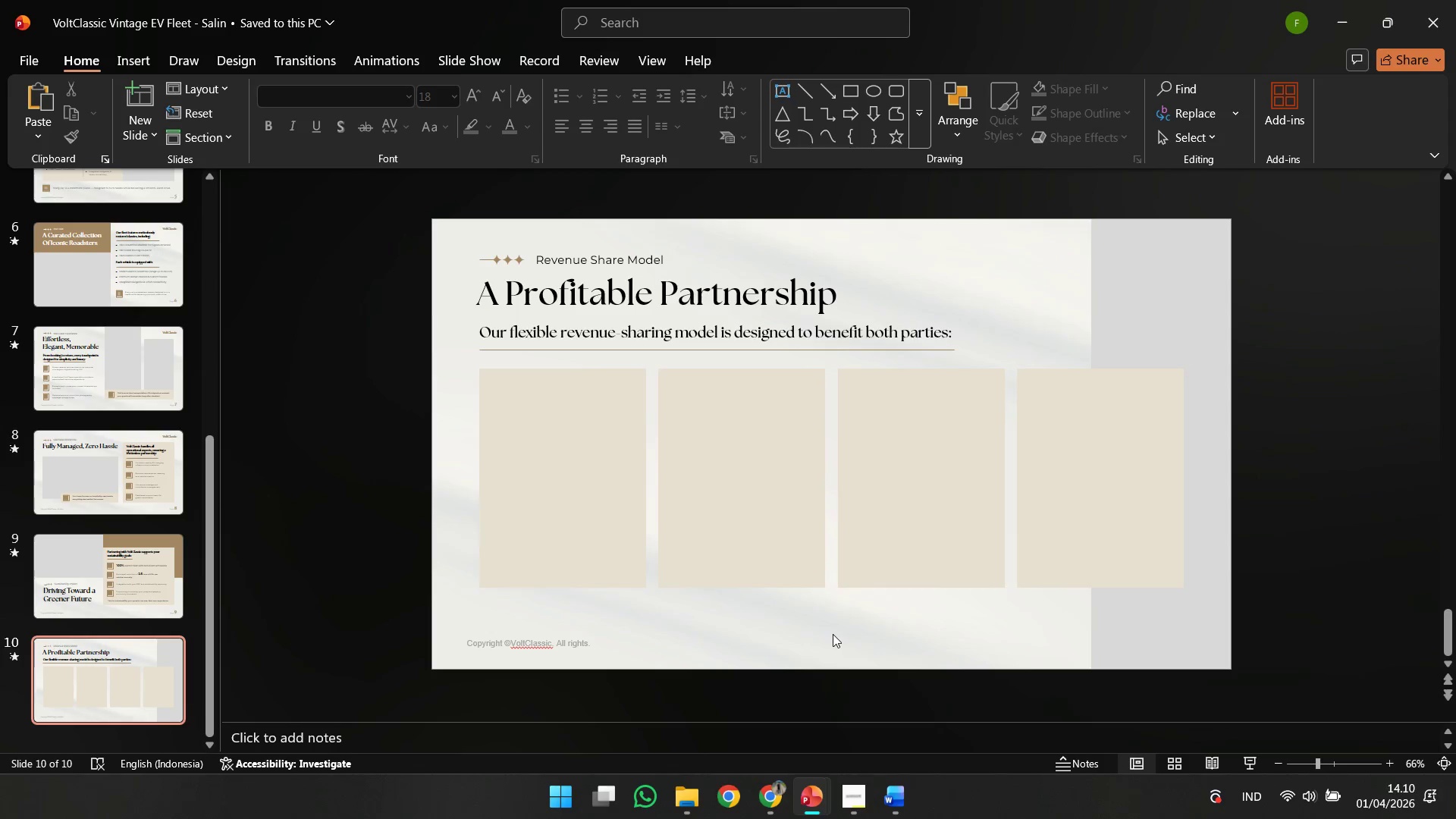 
left_click([1294, 802])
 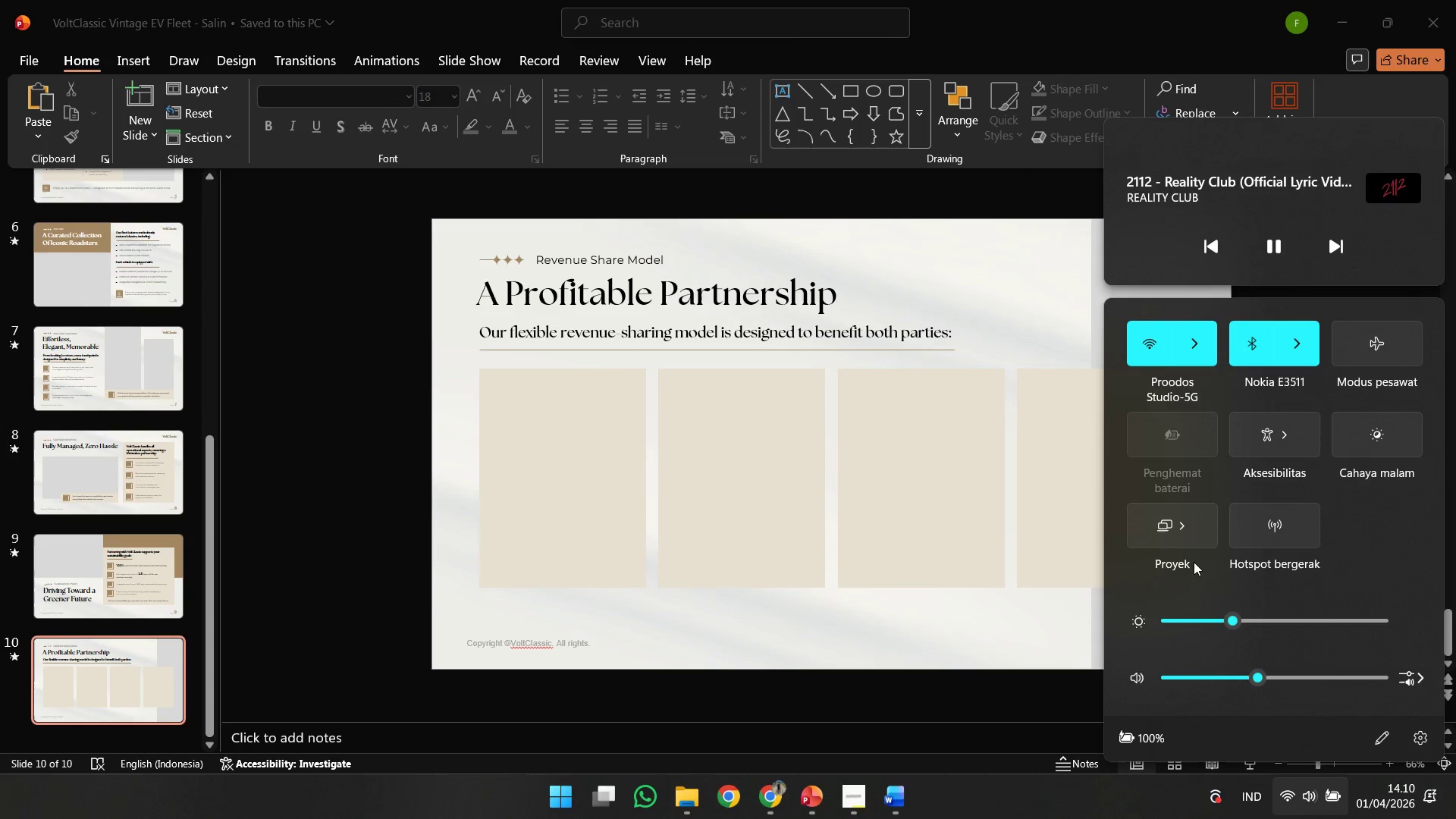 
left_click([877, 621])
 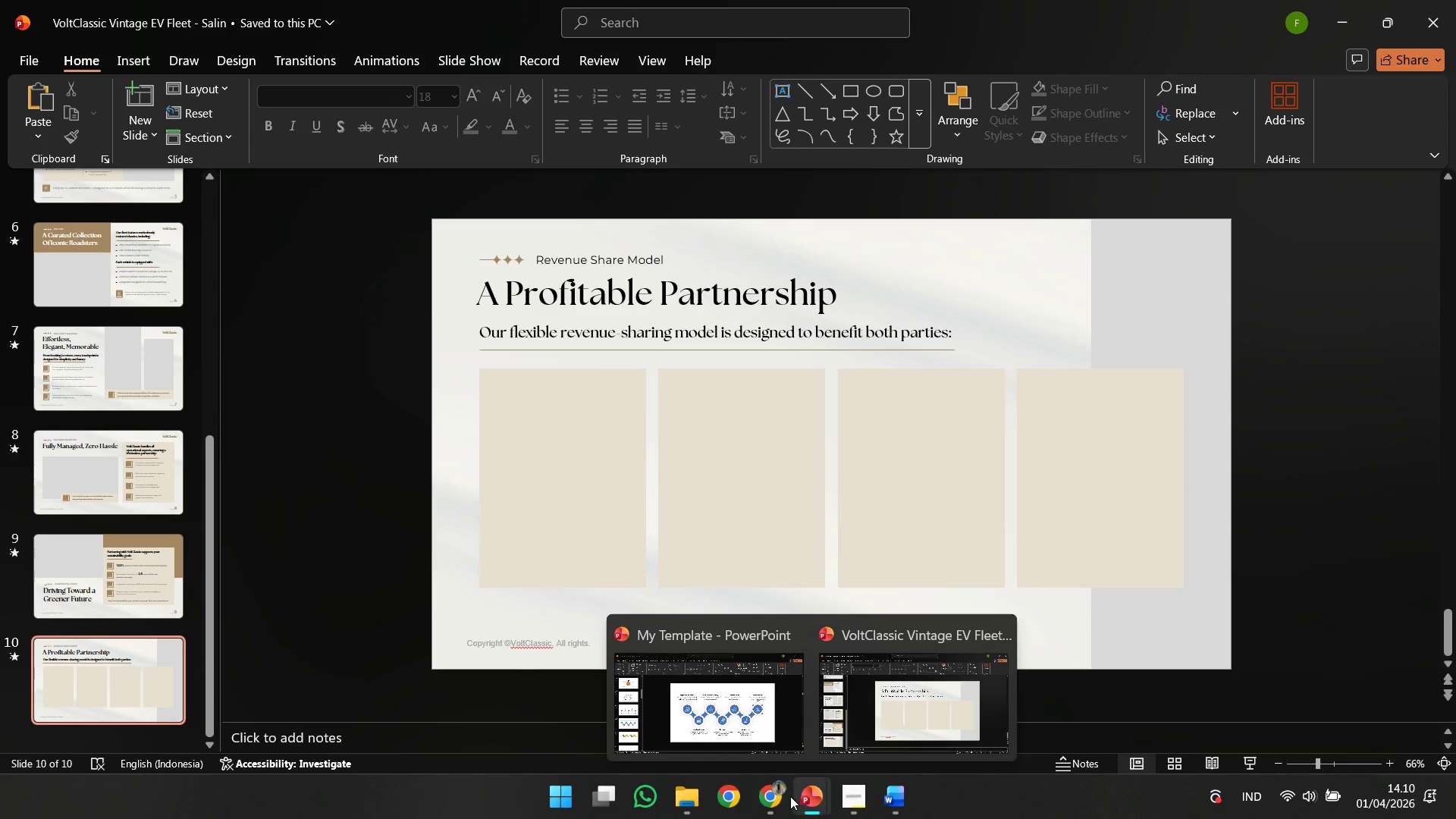 
left_click([789, 796])
 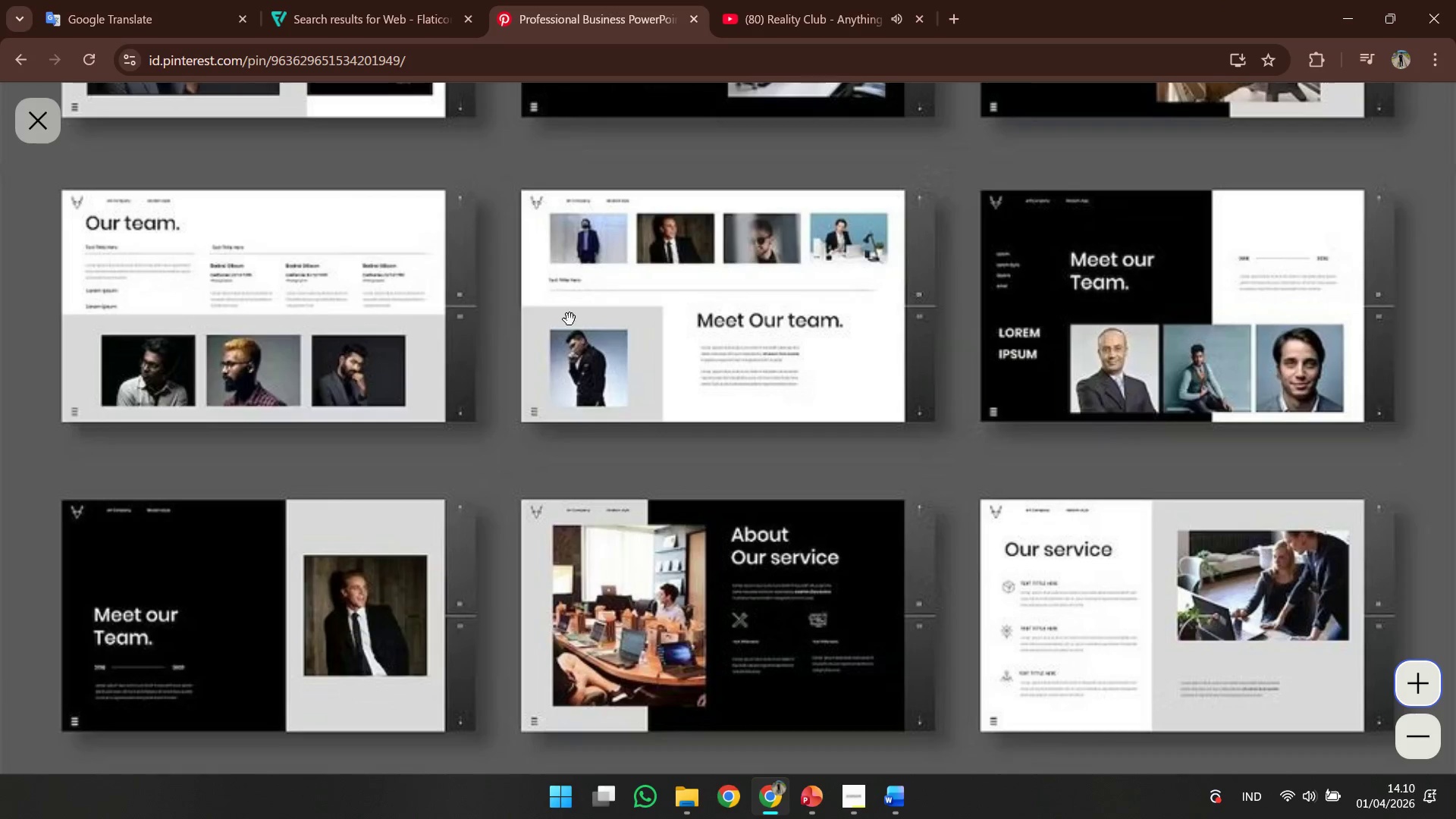 
scroll: coordinate [790, 310], scroll_direction: down, amount: 6.0
 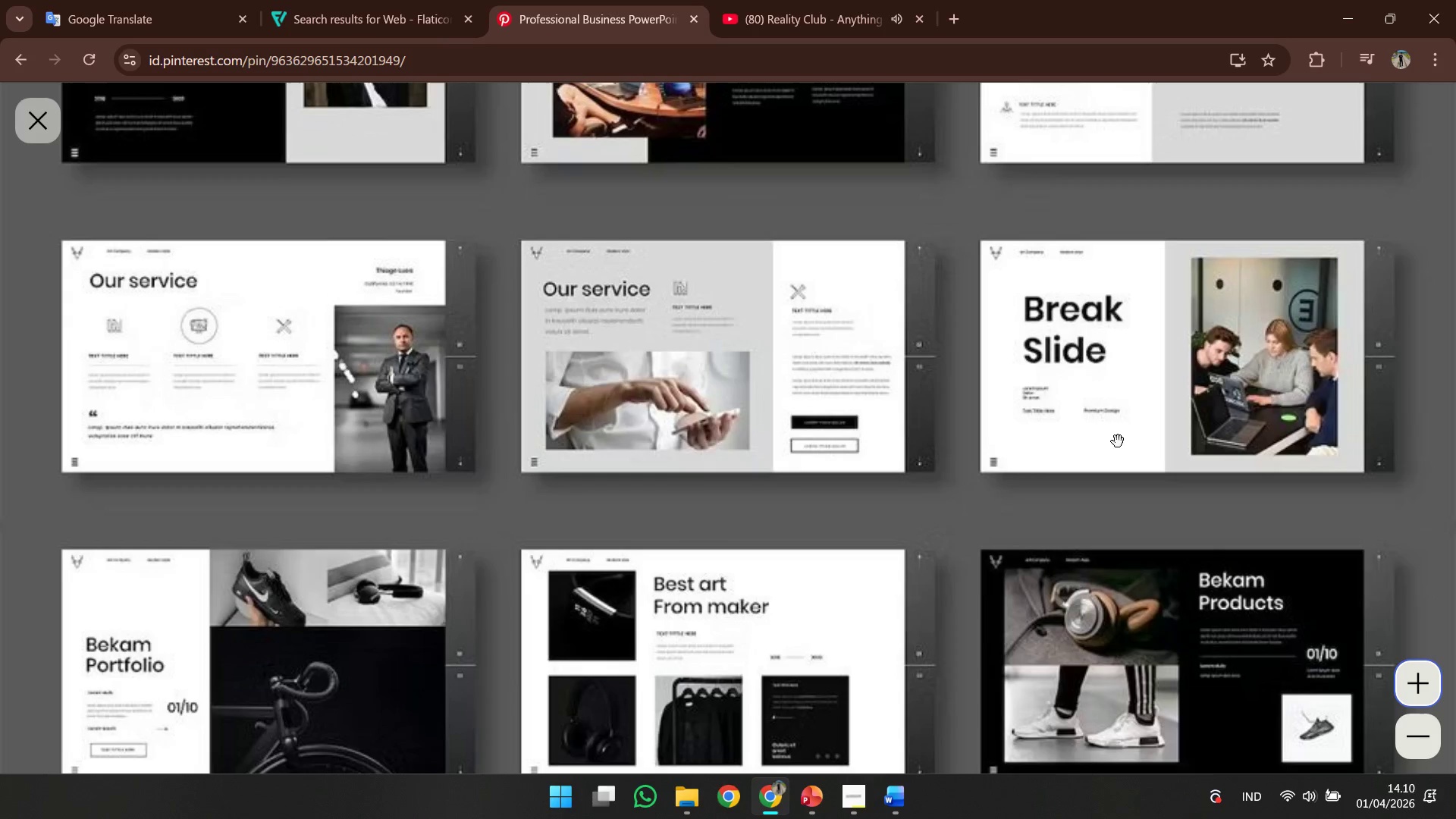 
scroll: coordinate [965, 441], scroll_direction: up, amount: 2.0
 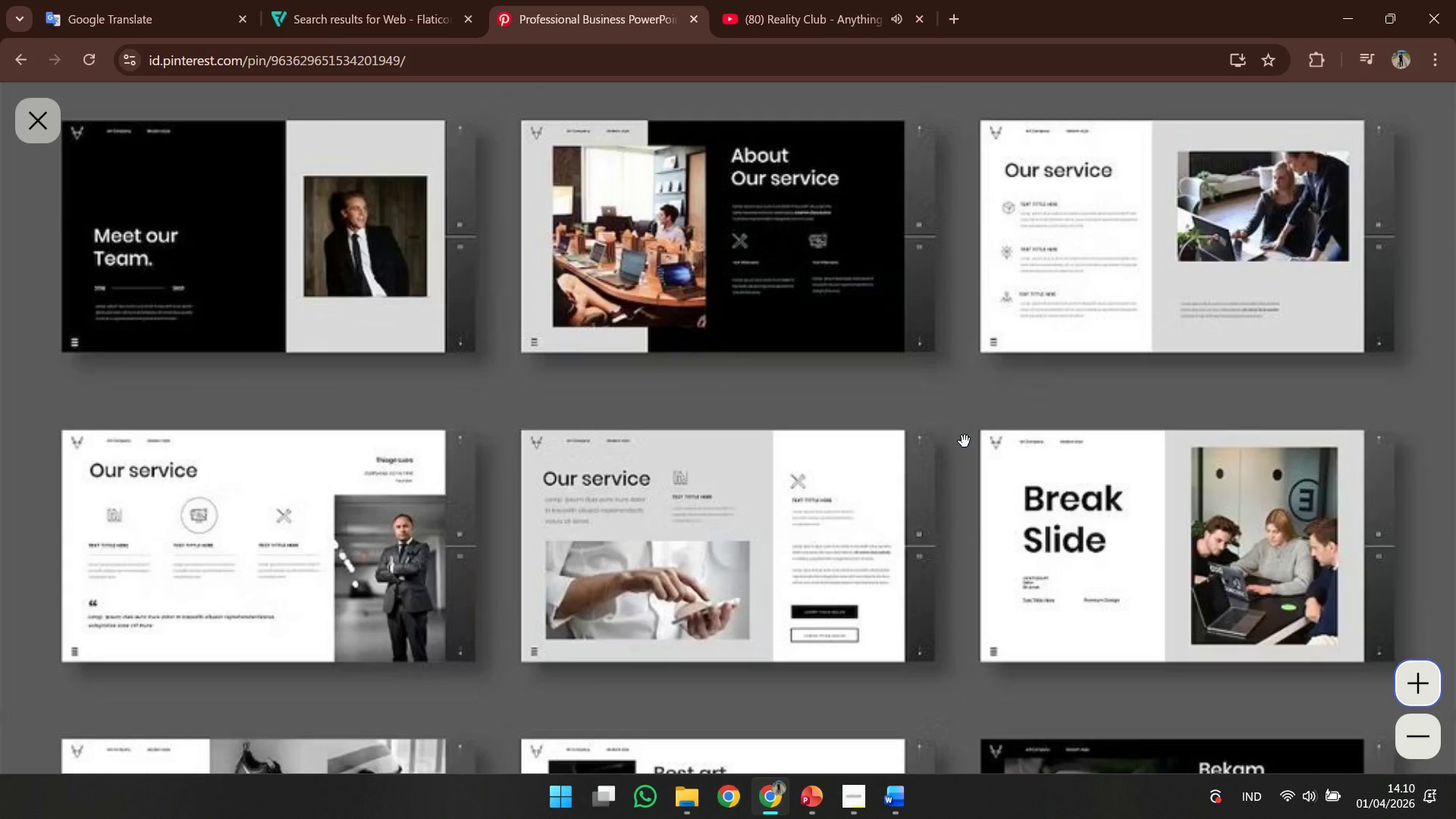 
scroll: coordinate [973, 458], scroll_direction: down, amount: 3.0
 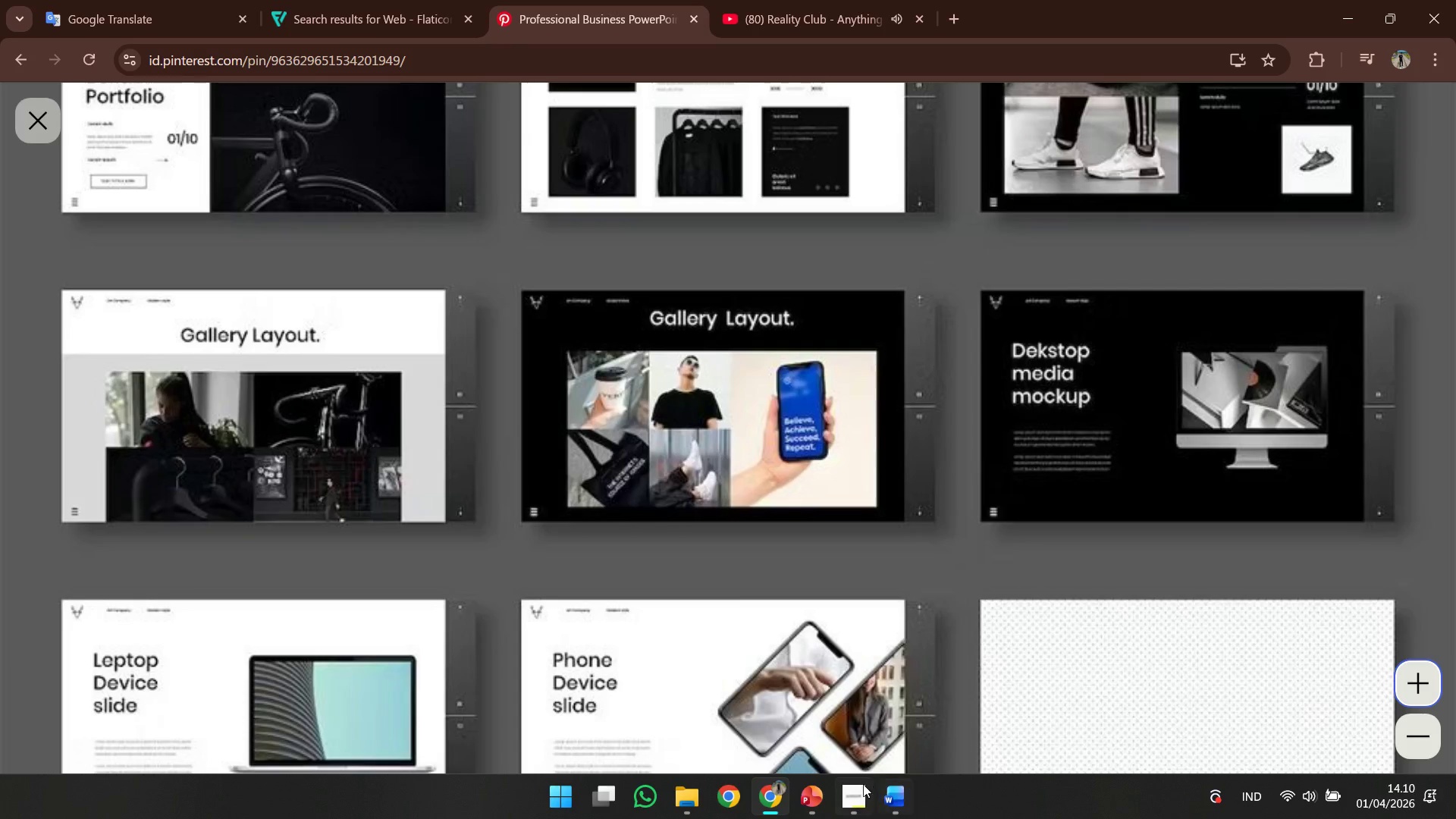 
left_click([863, 785])